 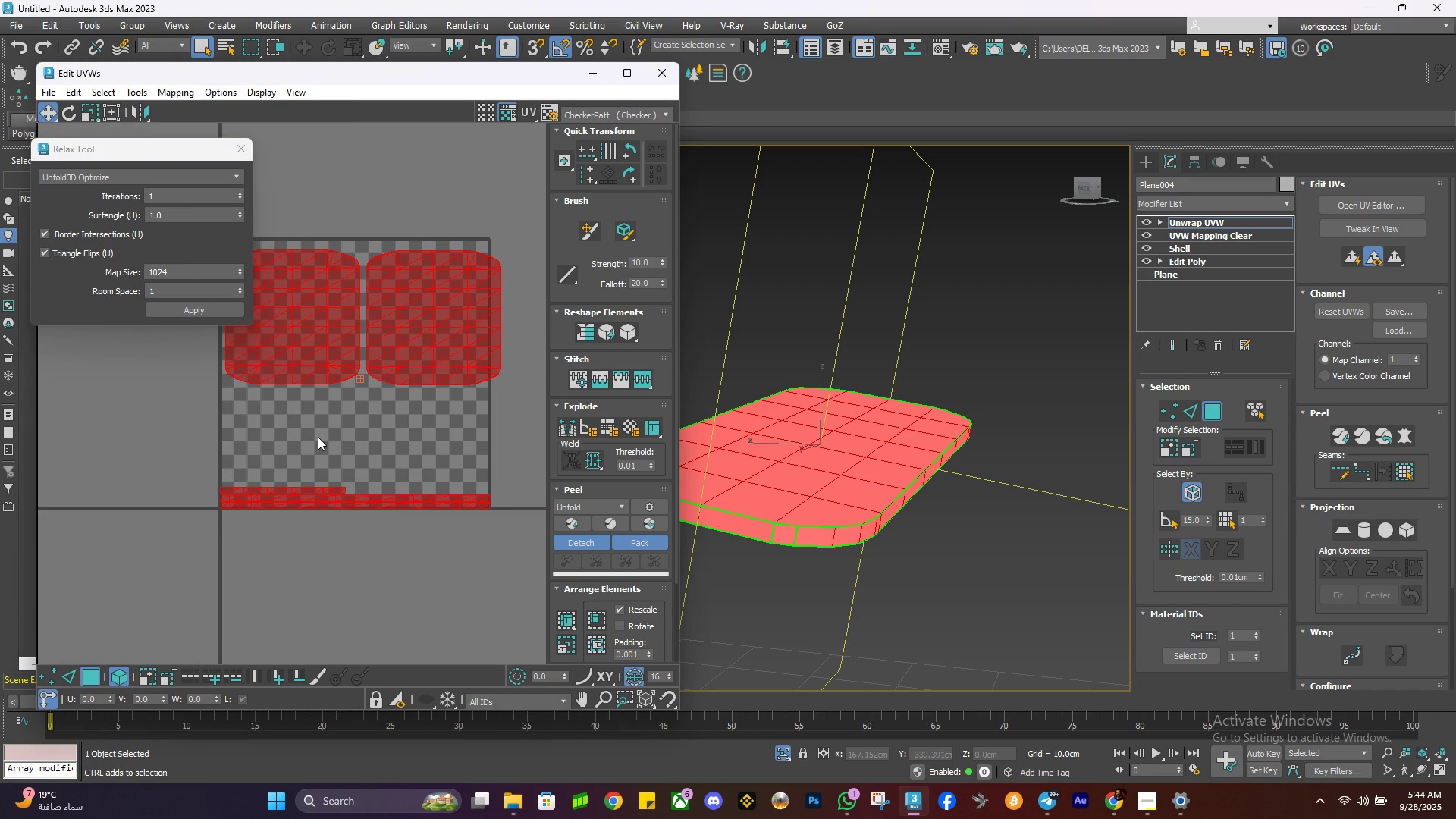 
key(Control+Z)
 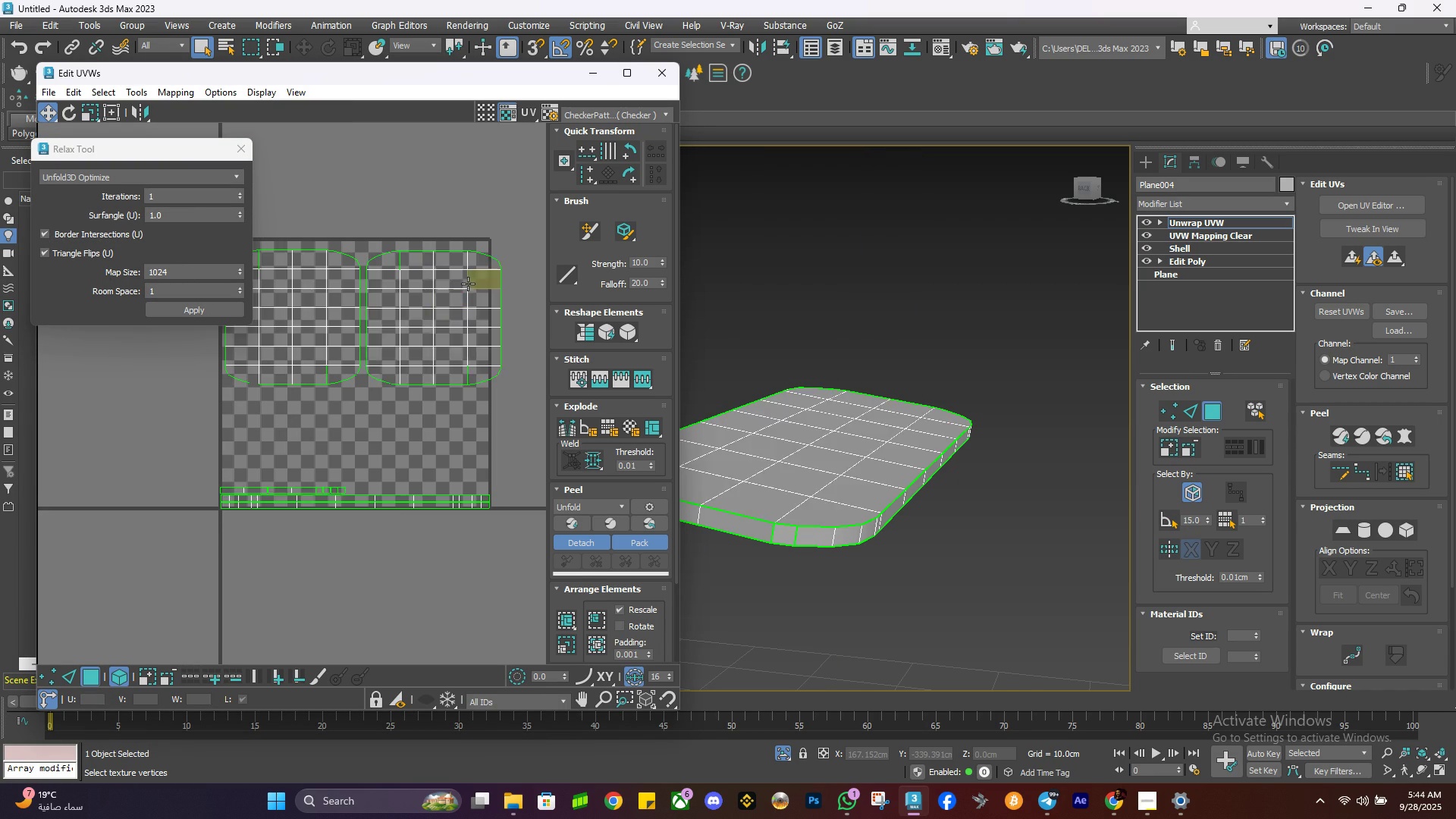 
double_click([452, 303])
 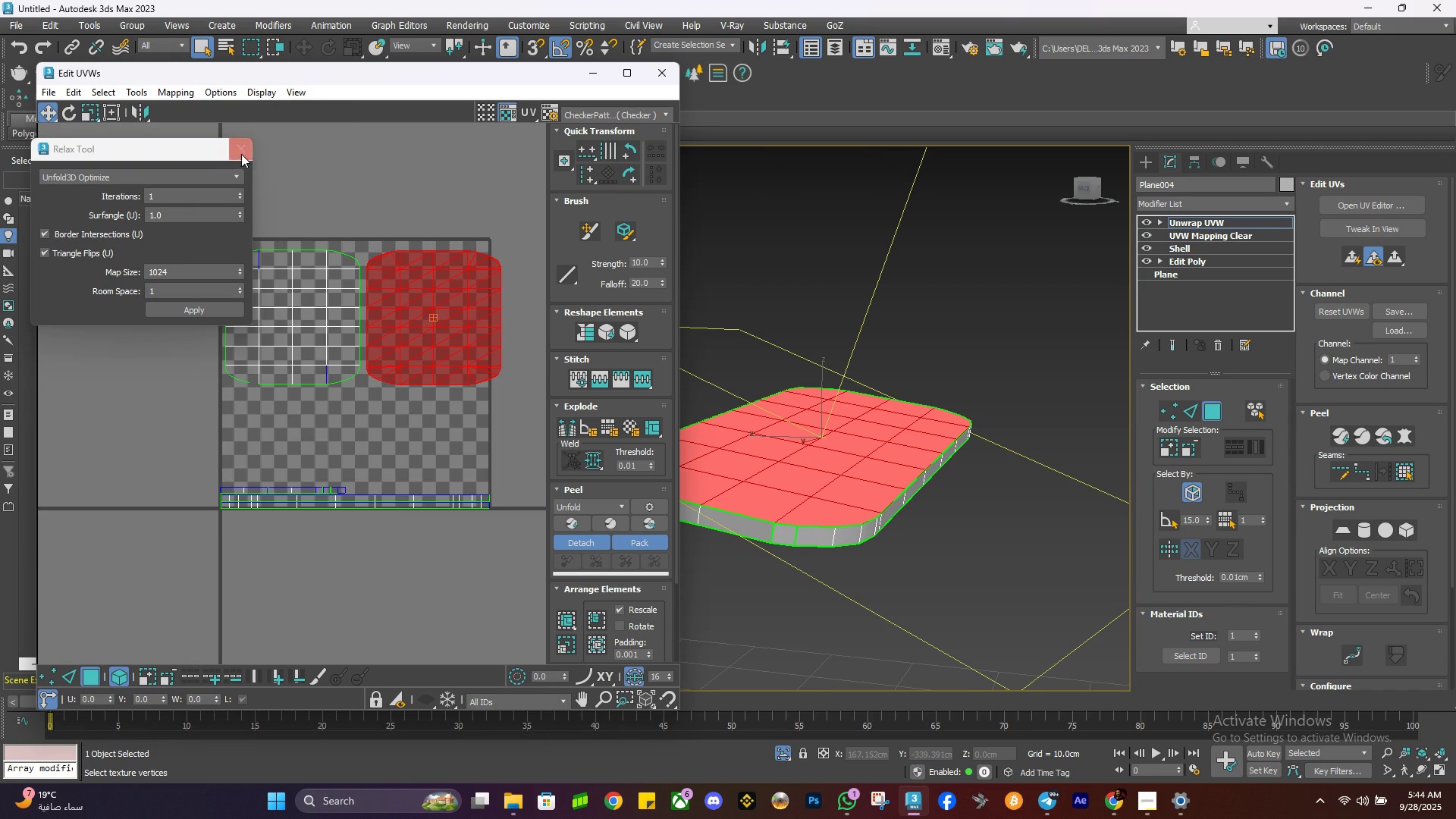 
left_click([240, 151])
 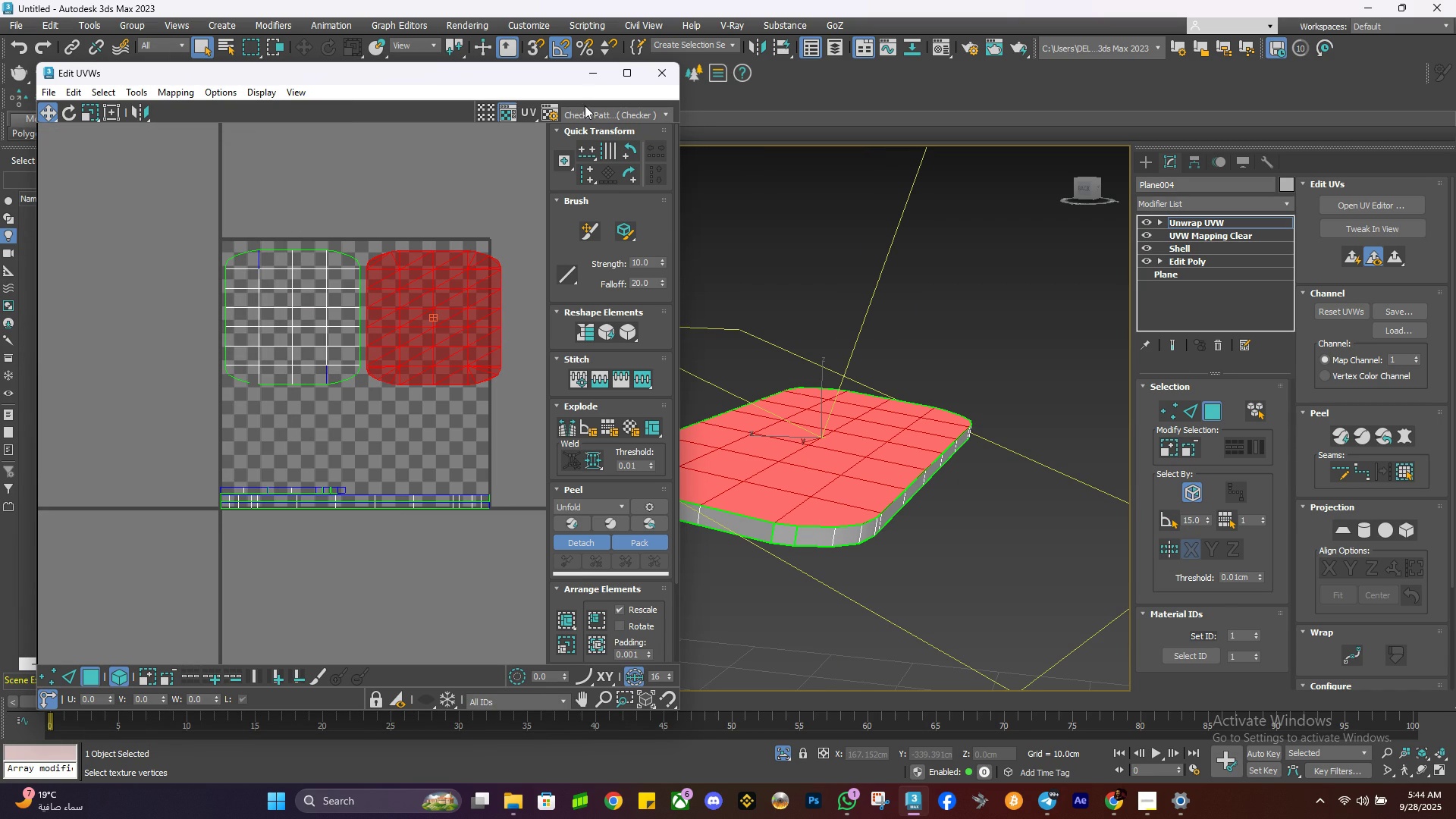 
left_click([589, 108])
 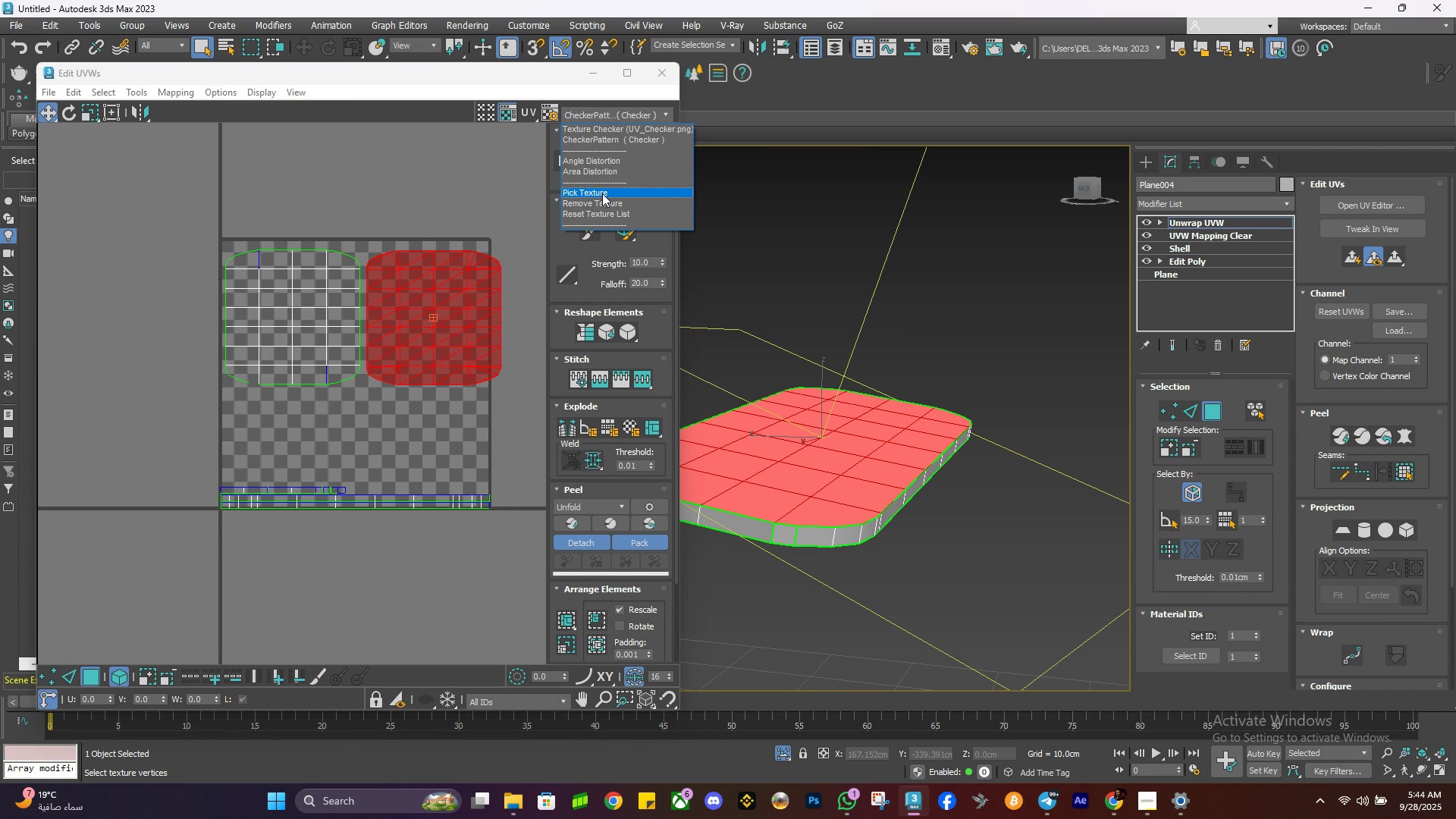 
mouse_move([598, 181])
 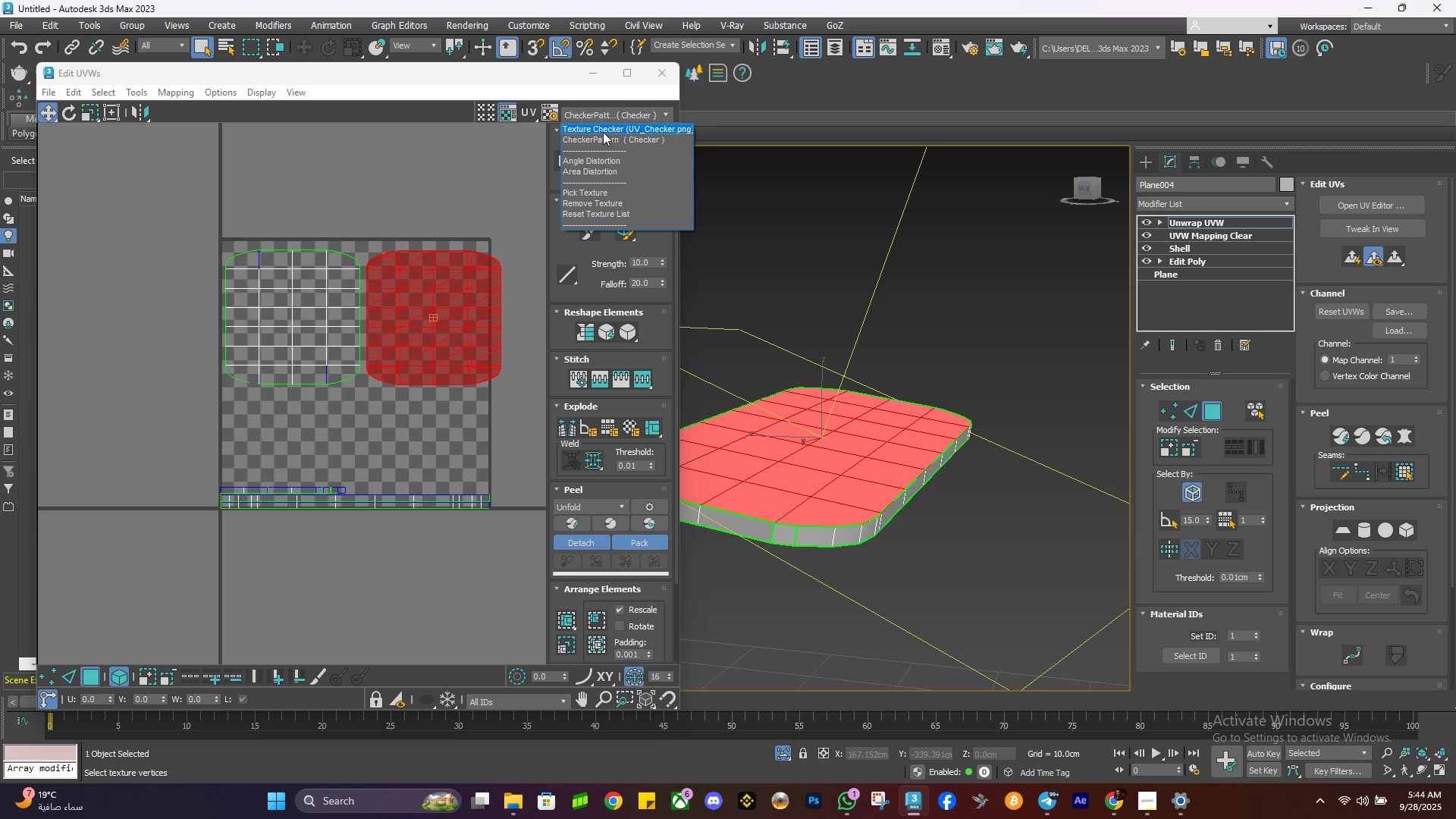 
left_click([603, 132])
 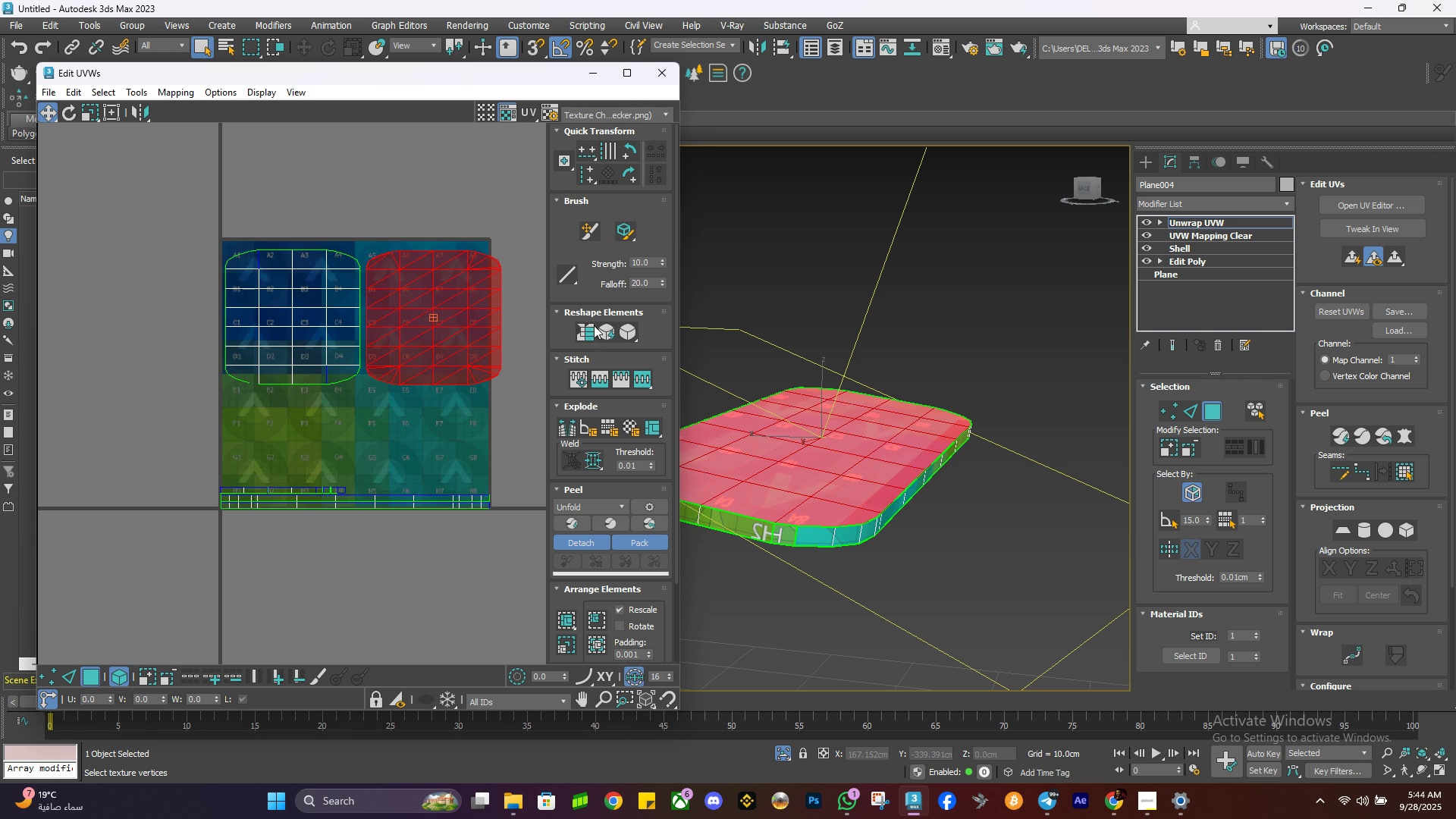 
key(Alt+AltLeft)
 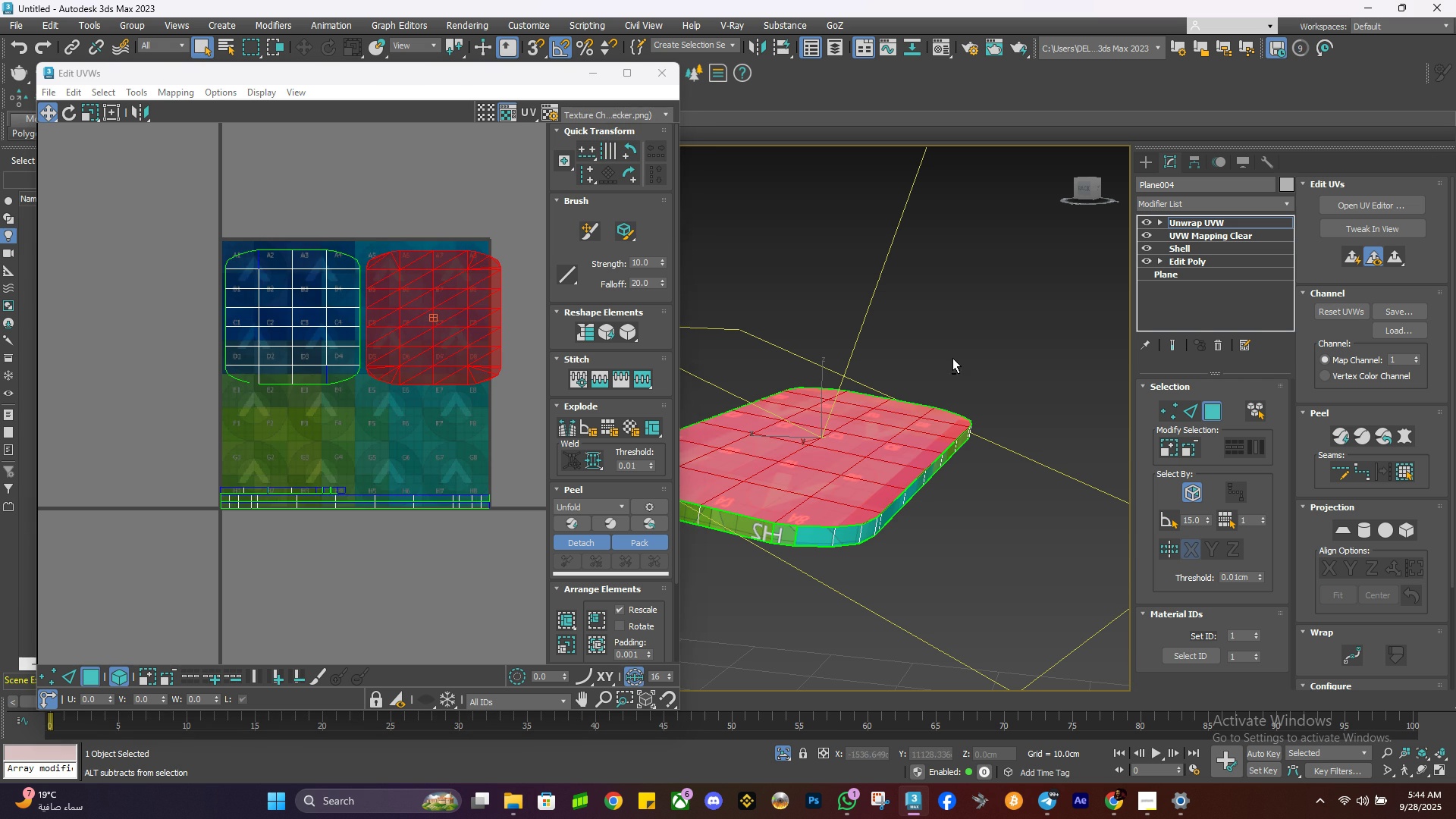 
left_click([952, 358])